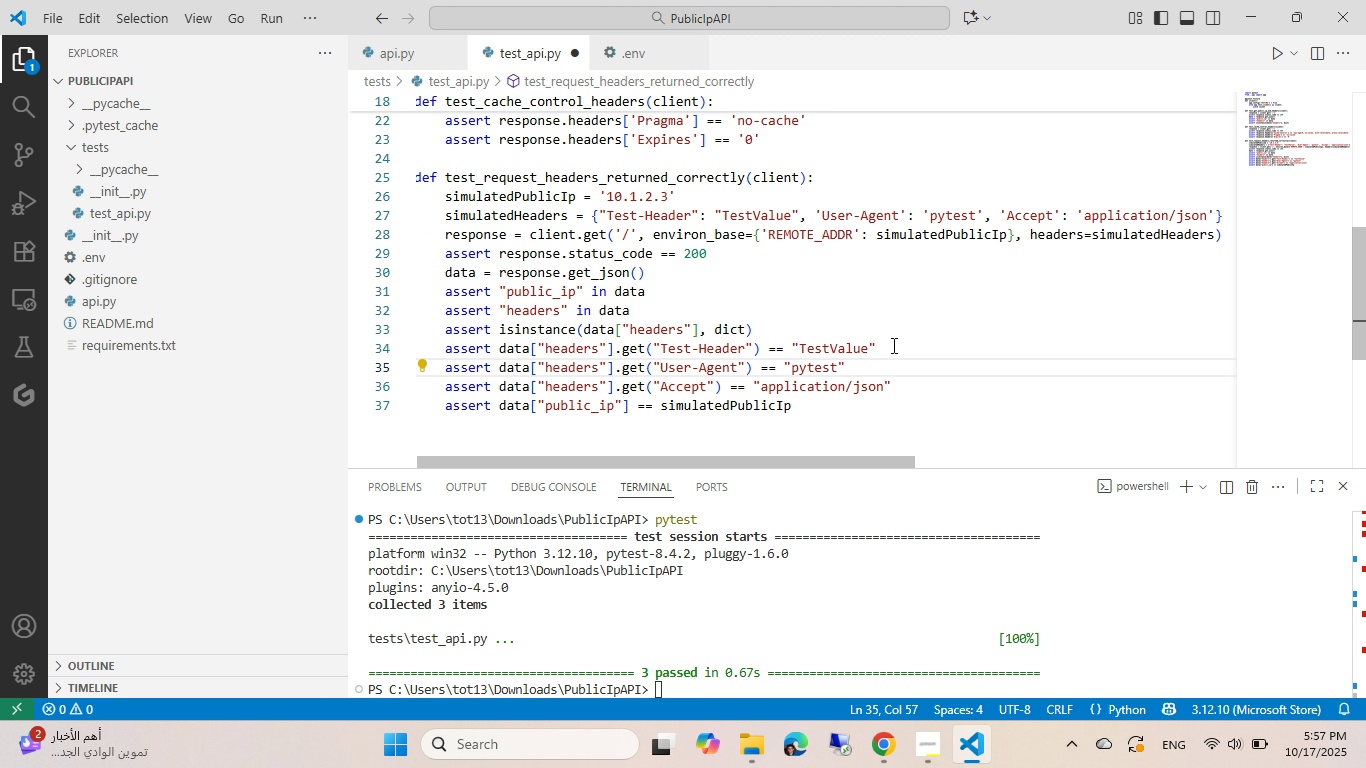 
left_click([892, 345])
 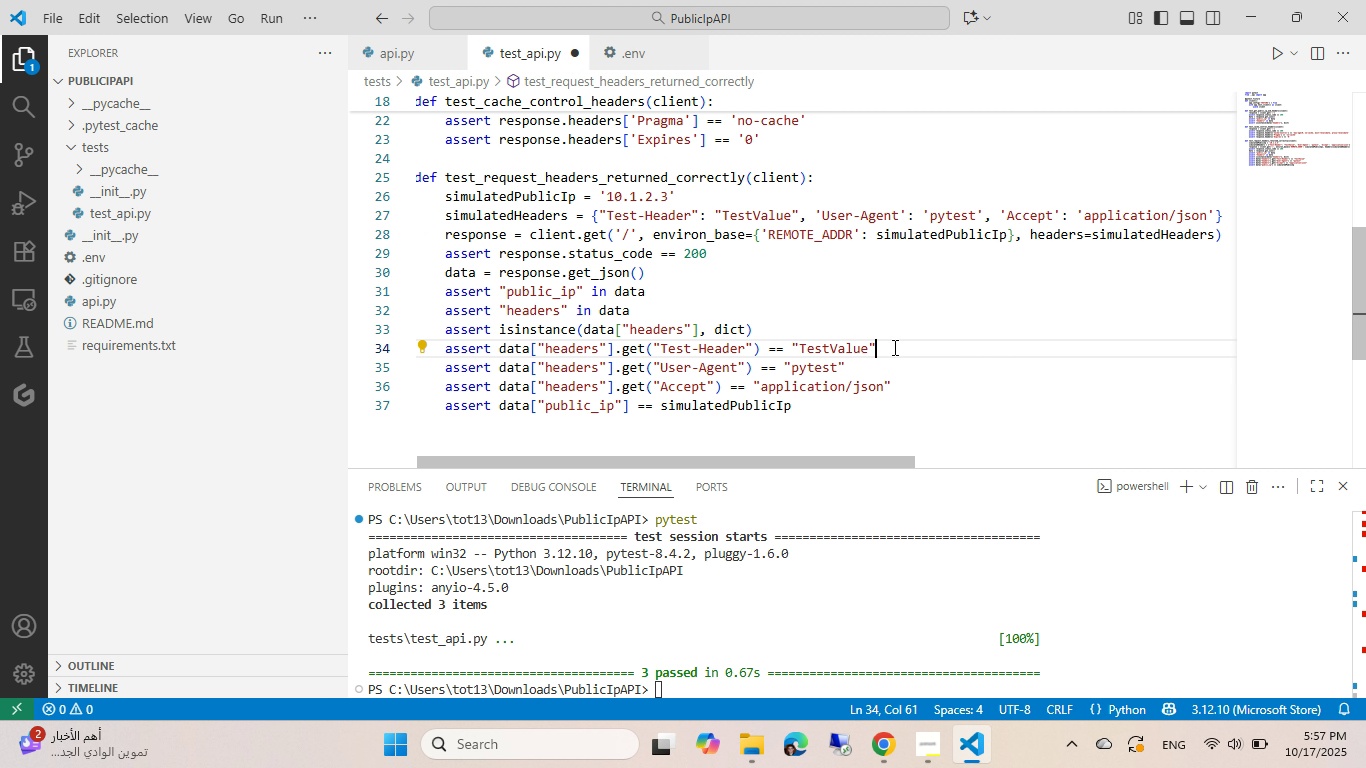 
hold_key(key=Backspace, duration=0.73)
 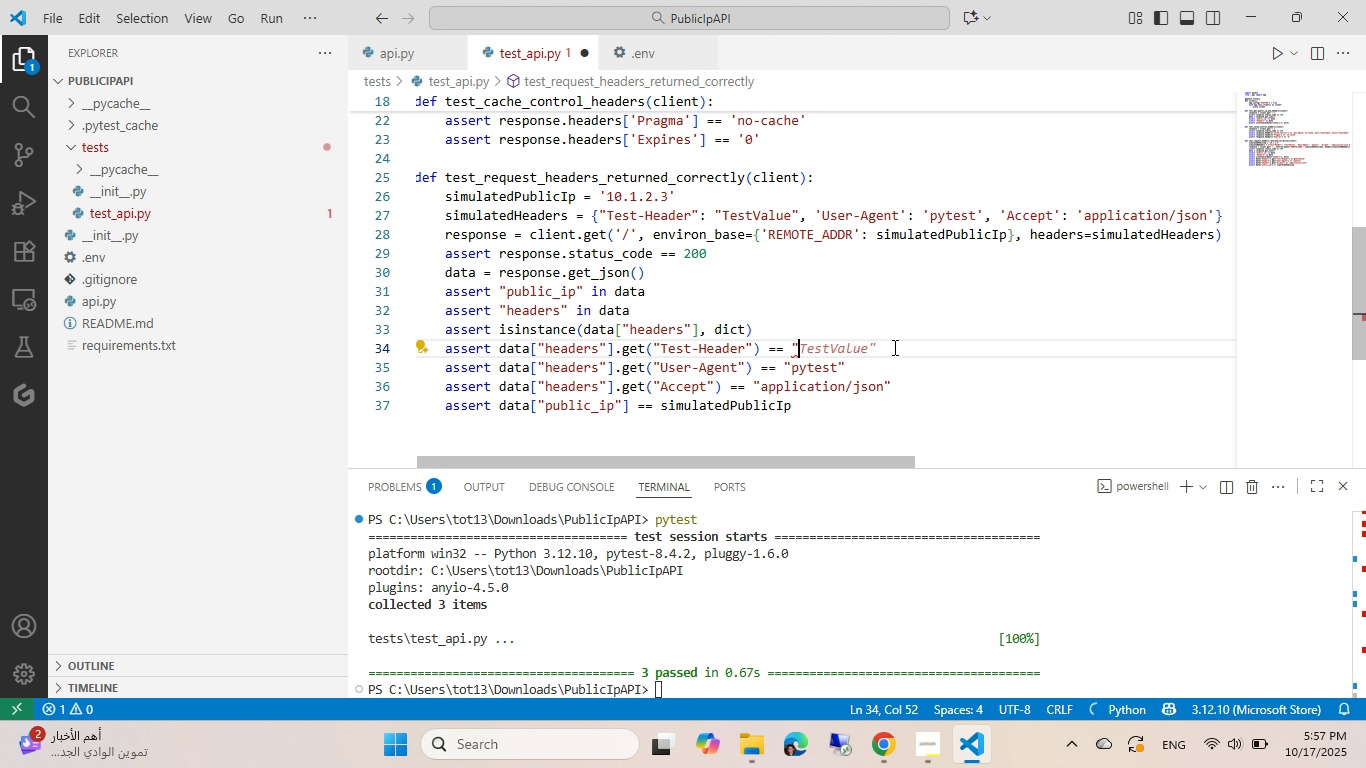 
key(Backspace)
 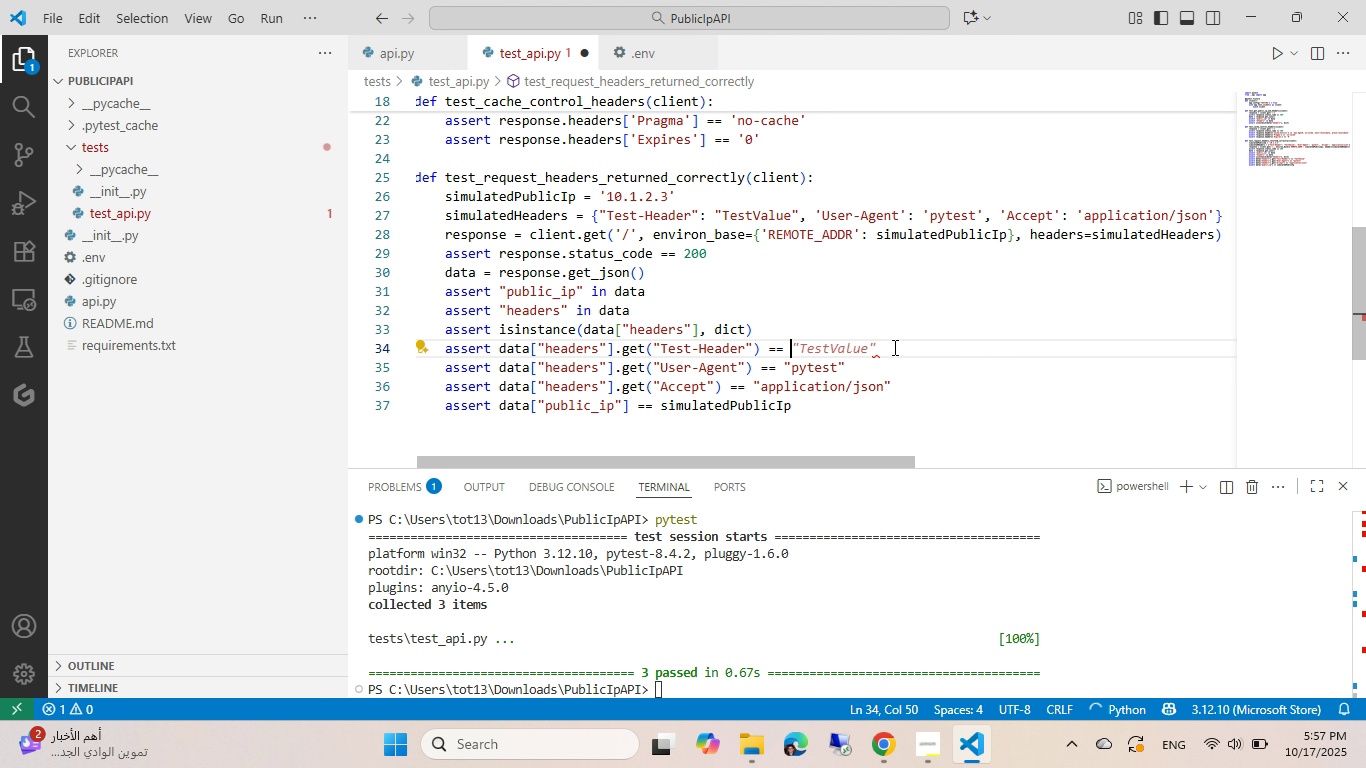 
key(Backspace)
 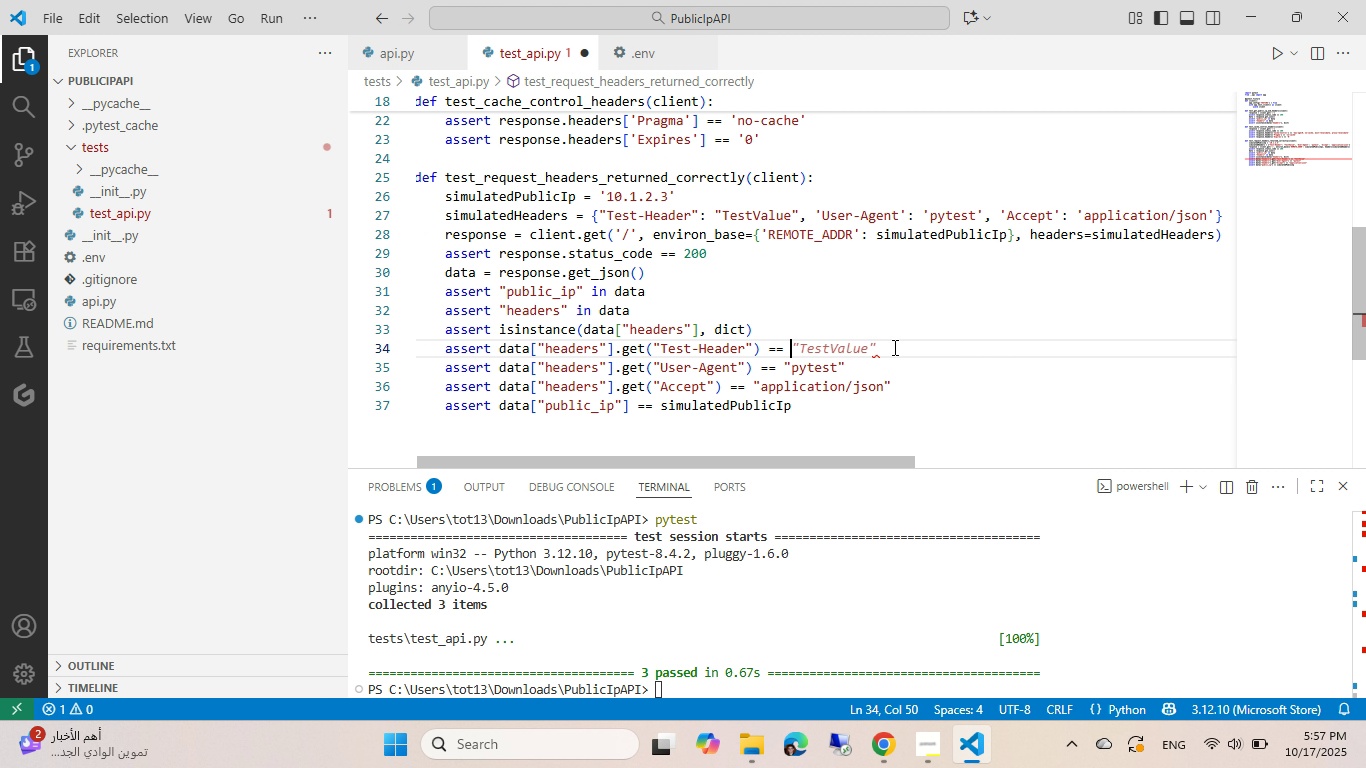 
type(simu)
 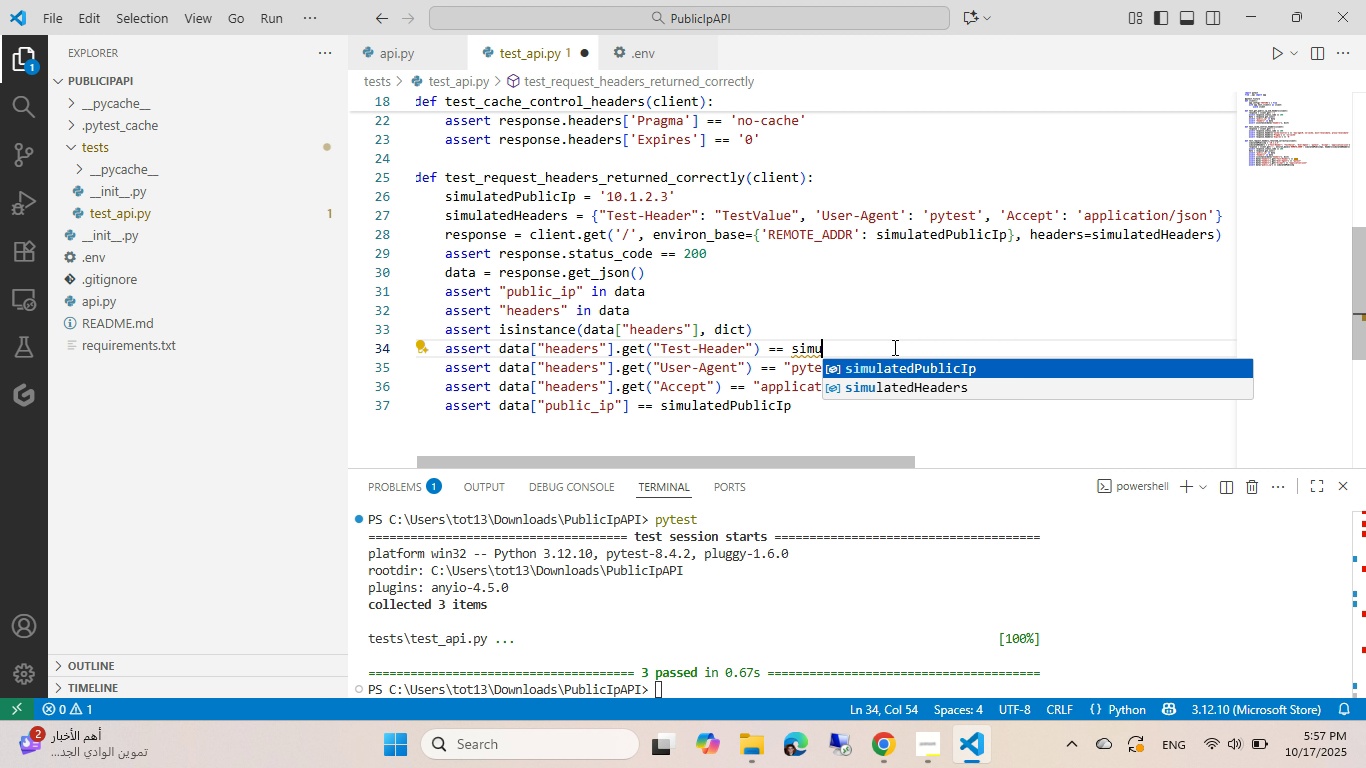 
key(ArrowDown)
 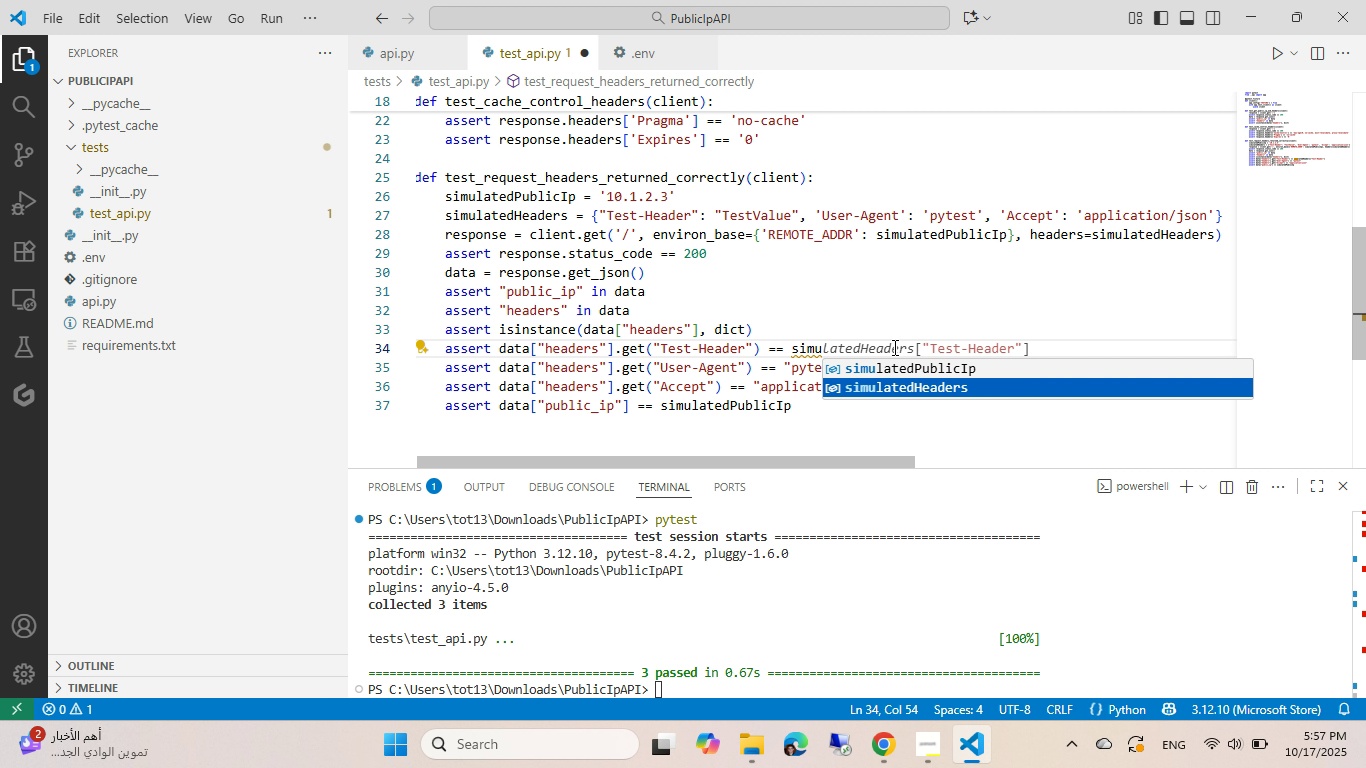 
key(Tab)
 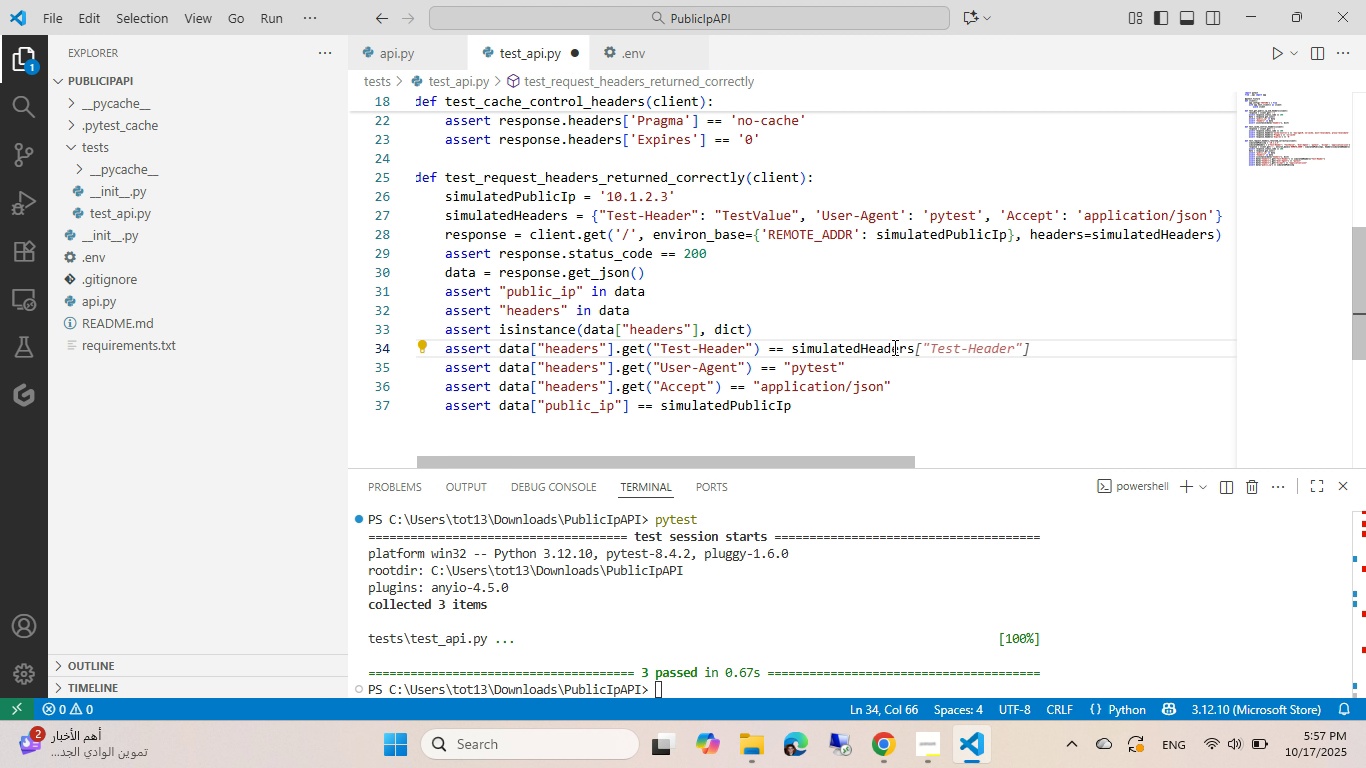 
key(Tab)
 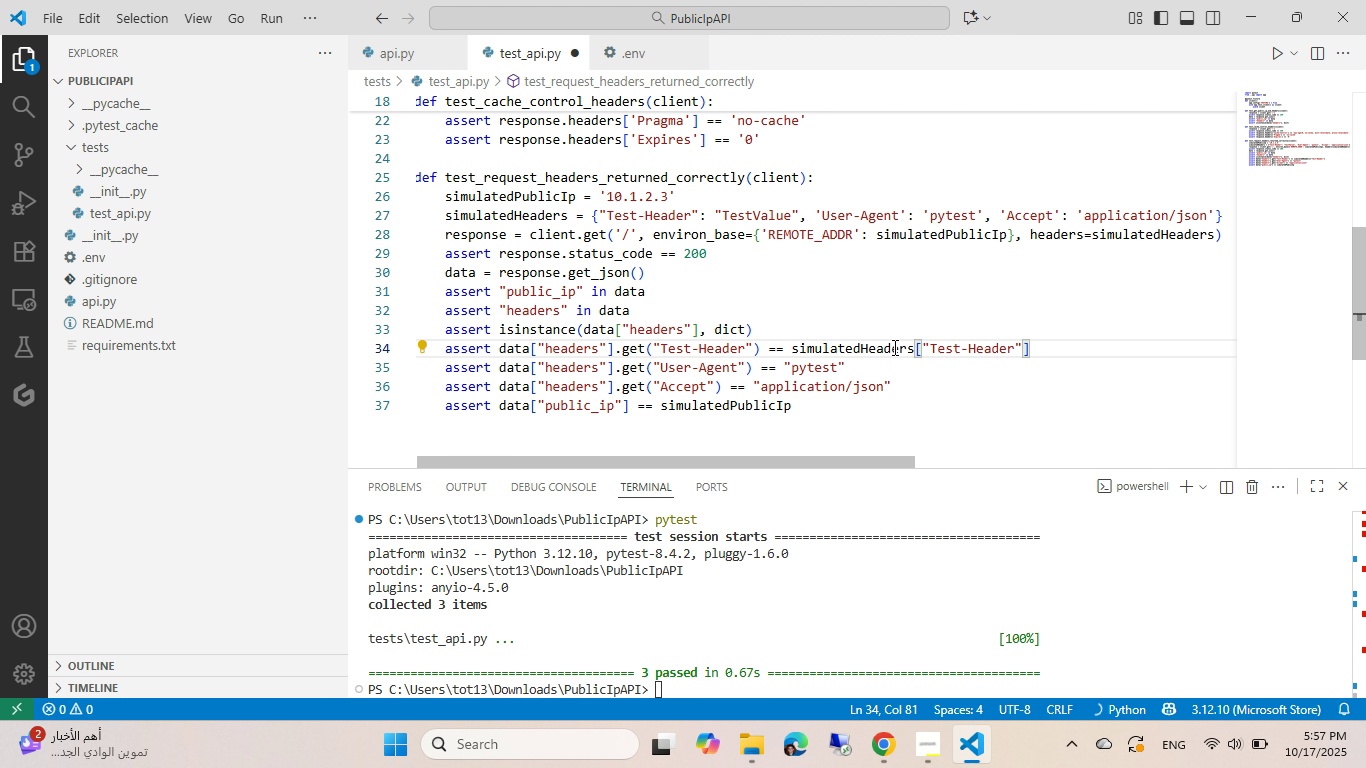 
key(ArrowDown)
 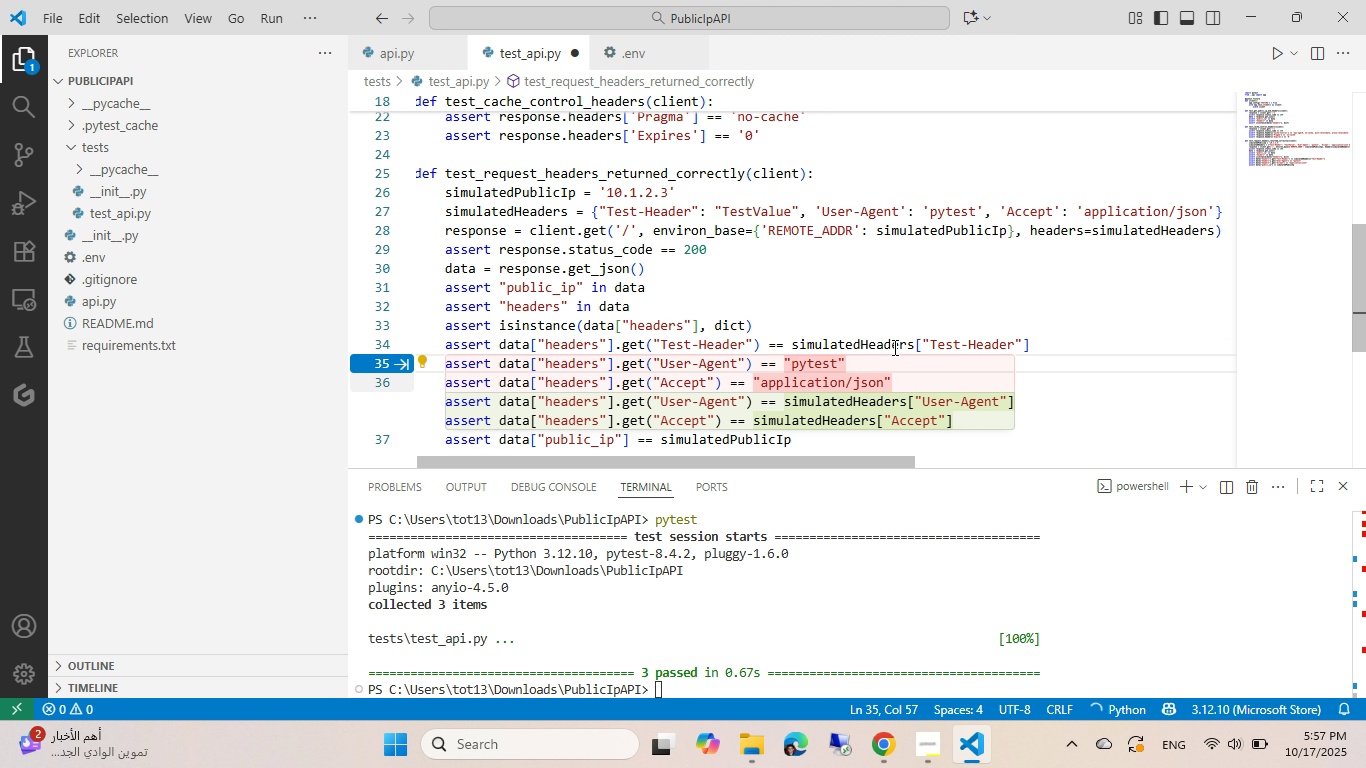 
key(Backspace)
 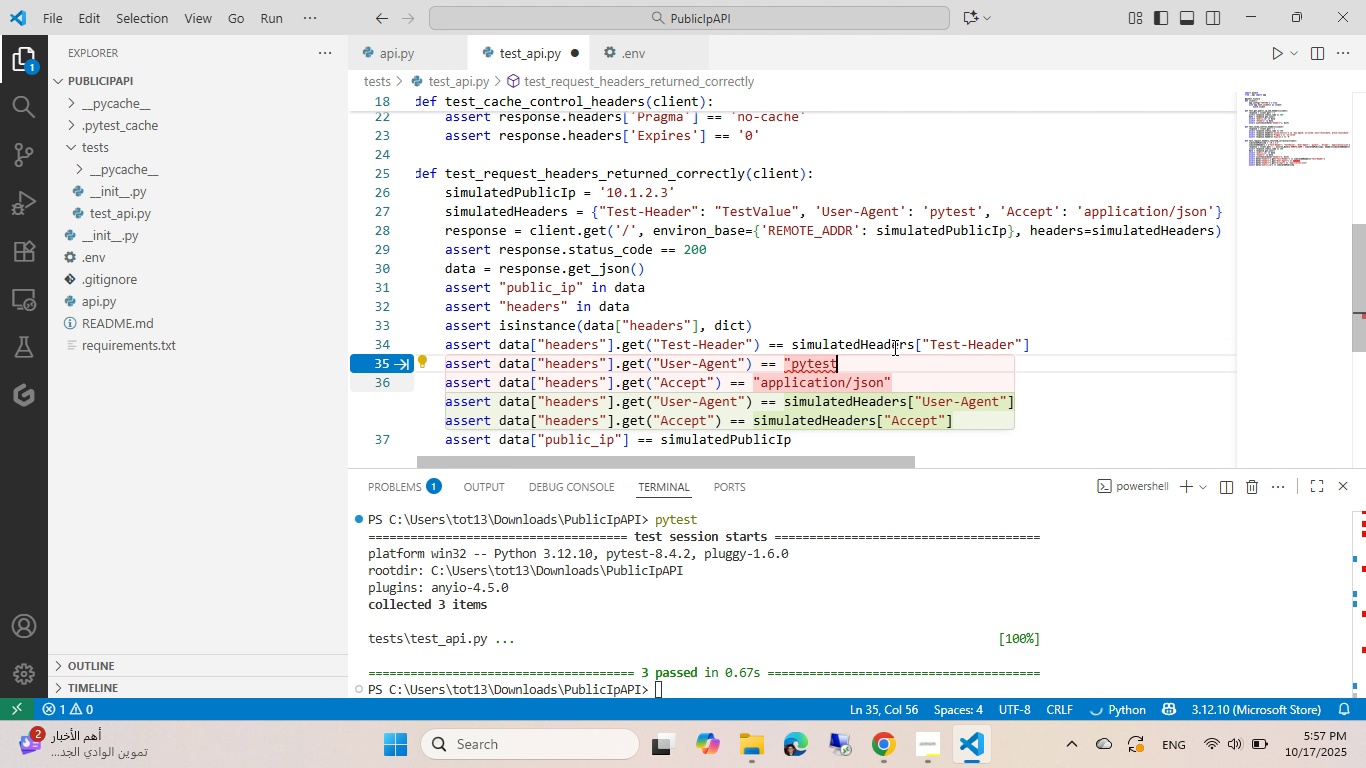 
key(Backspace)
 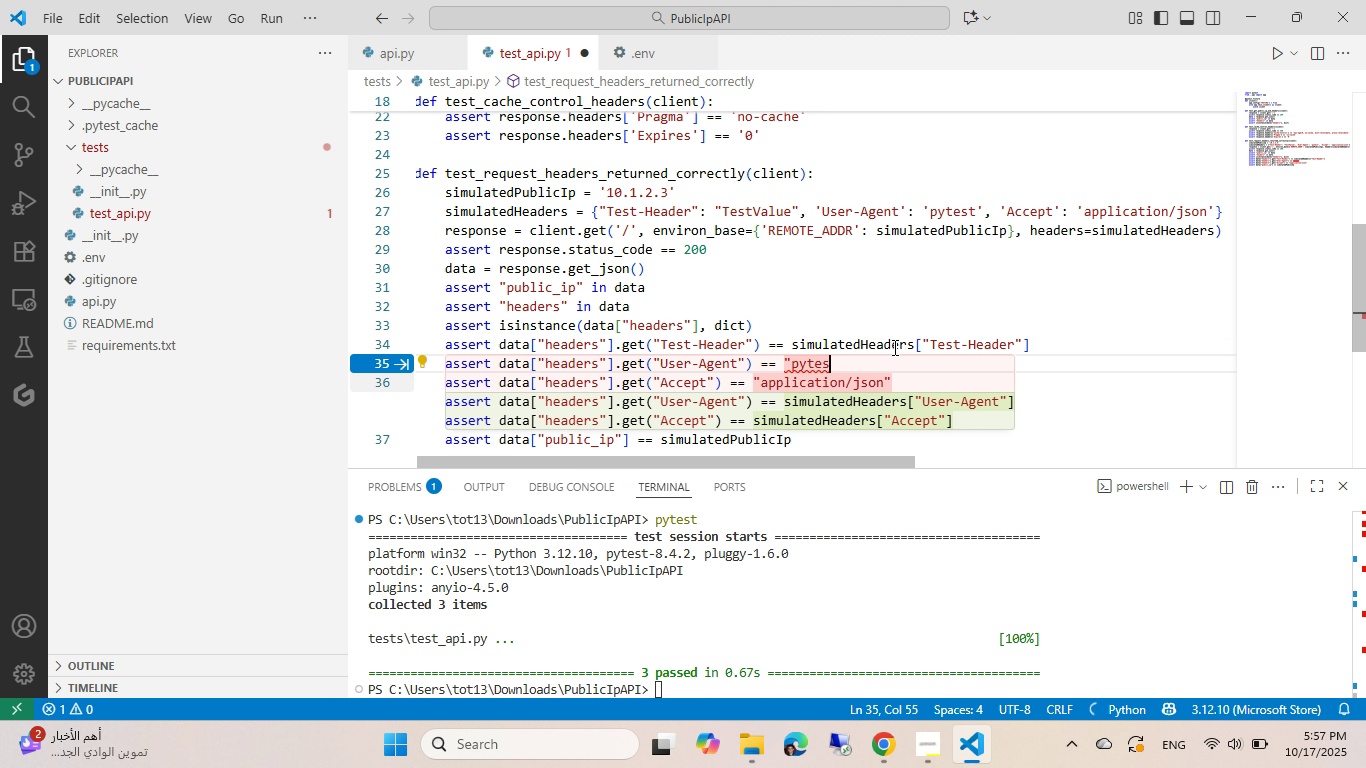 
key(Tab)
 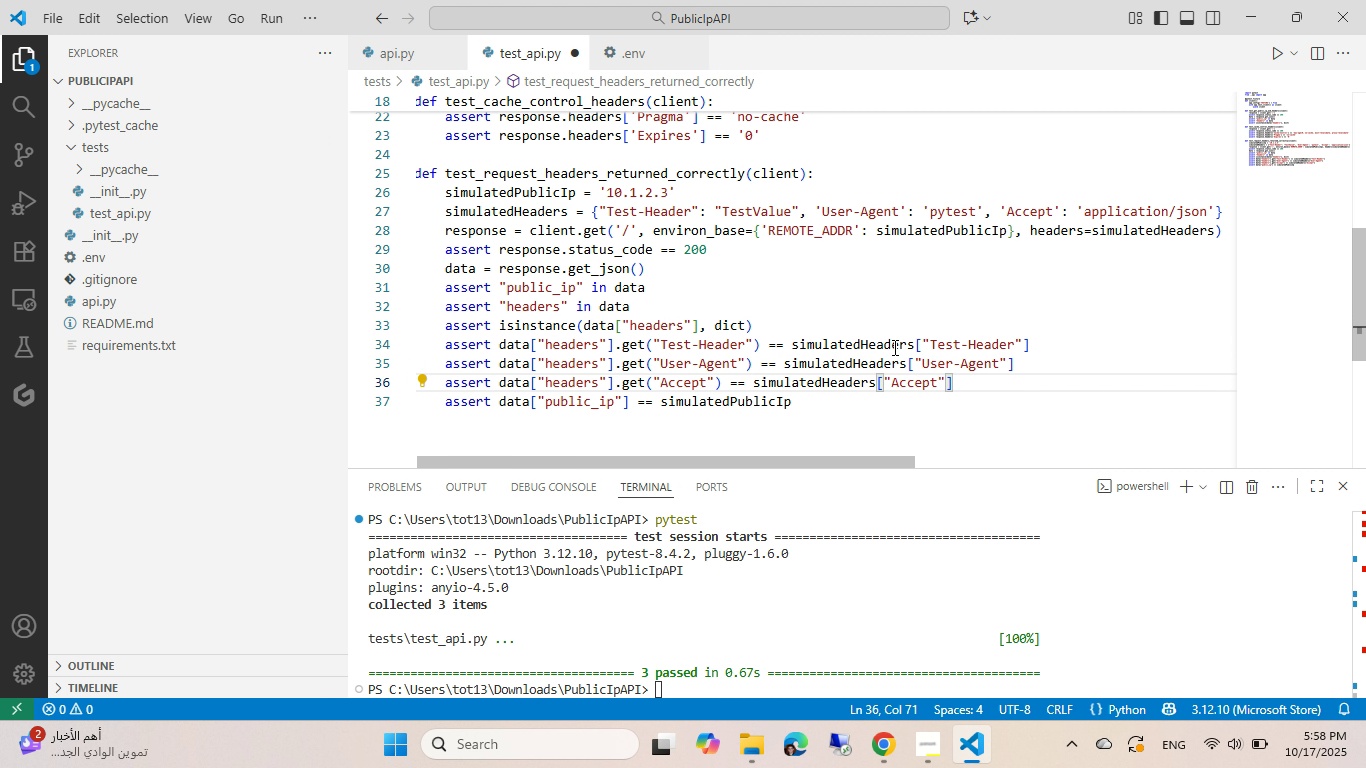 
key(Control+ControlLeft)
 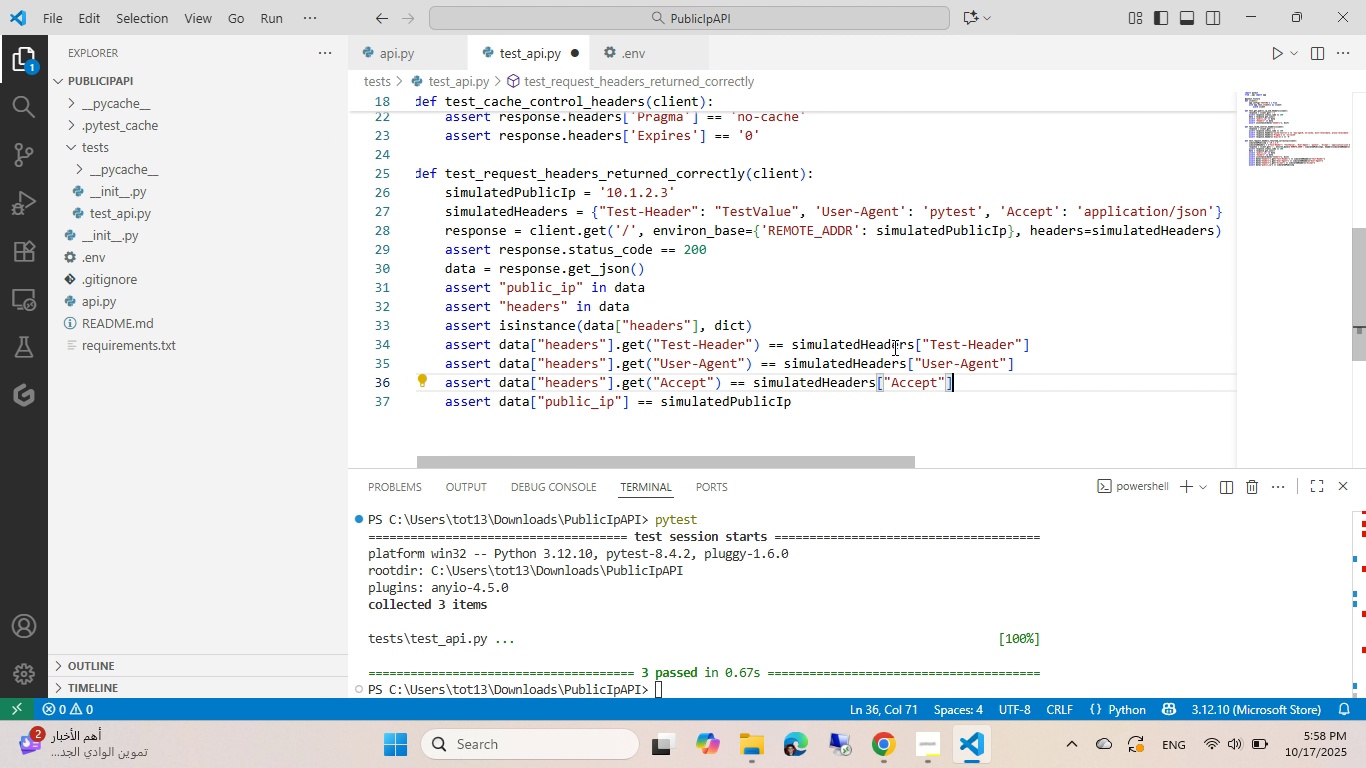 
key(Control+S)
 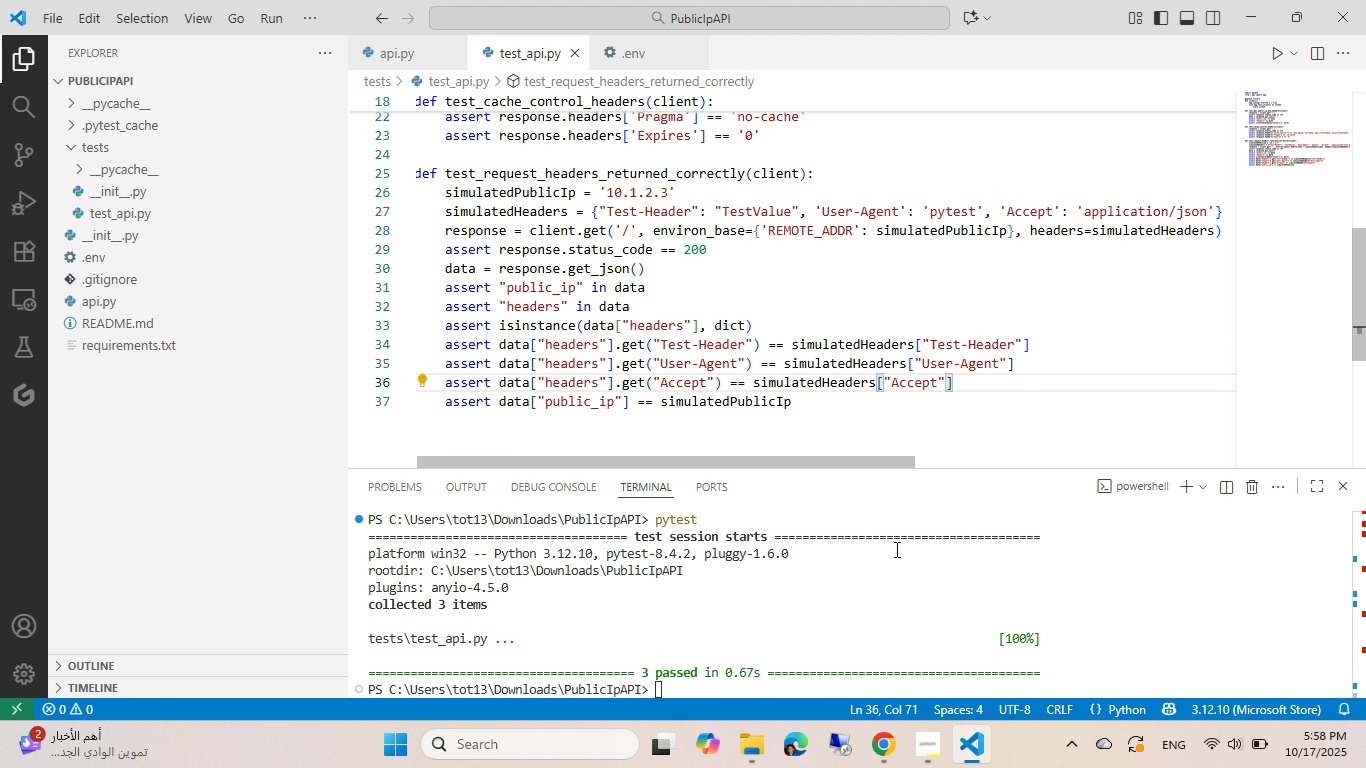 
left_click([898, 577])
 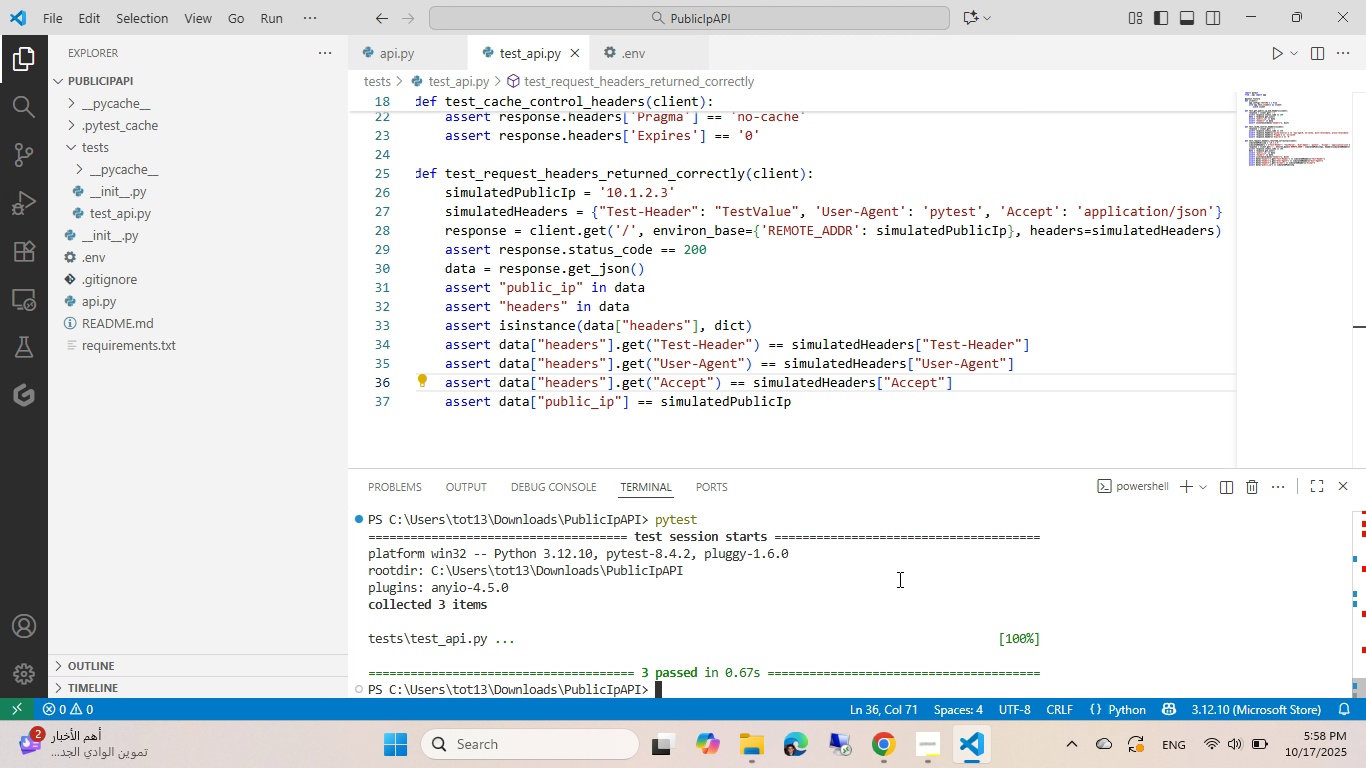 
key(Control+ArrowUp)
 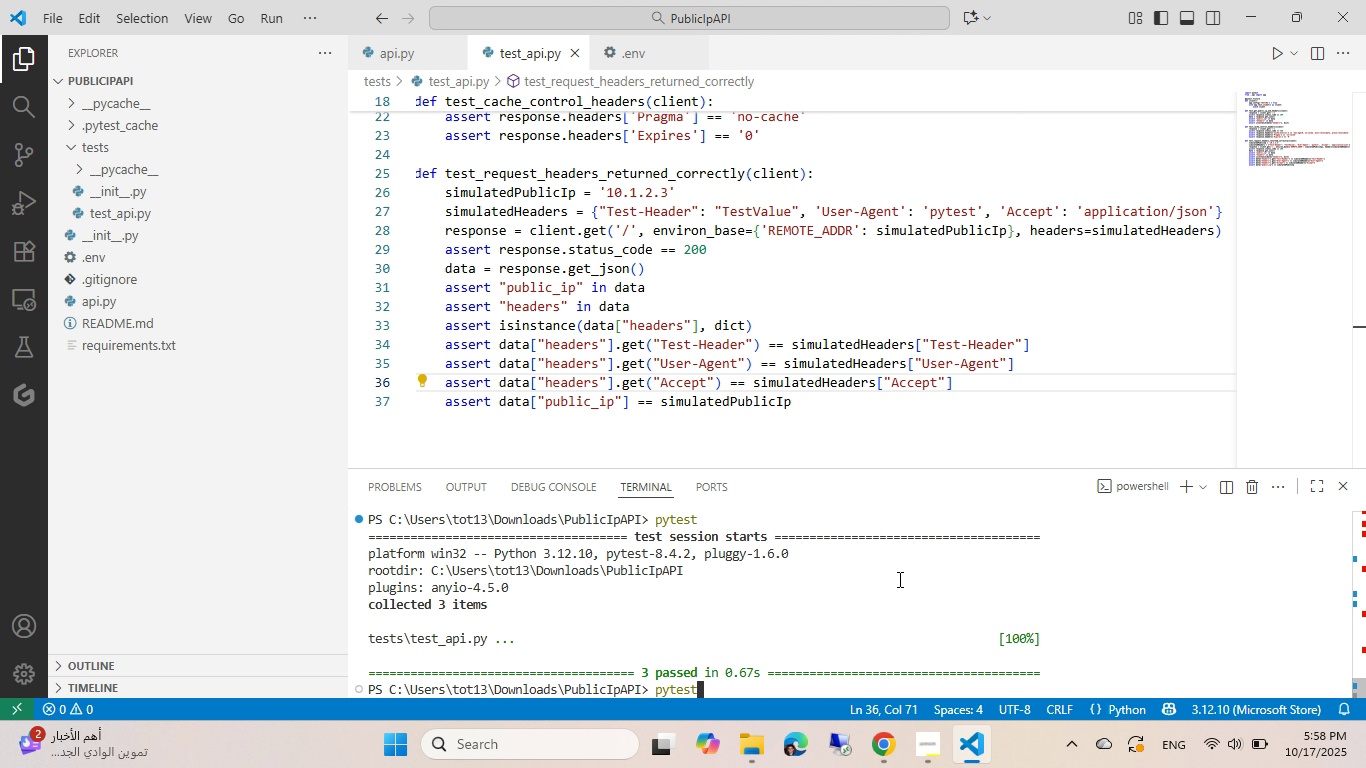 